 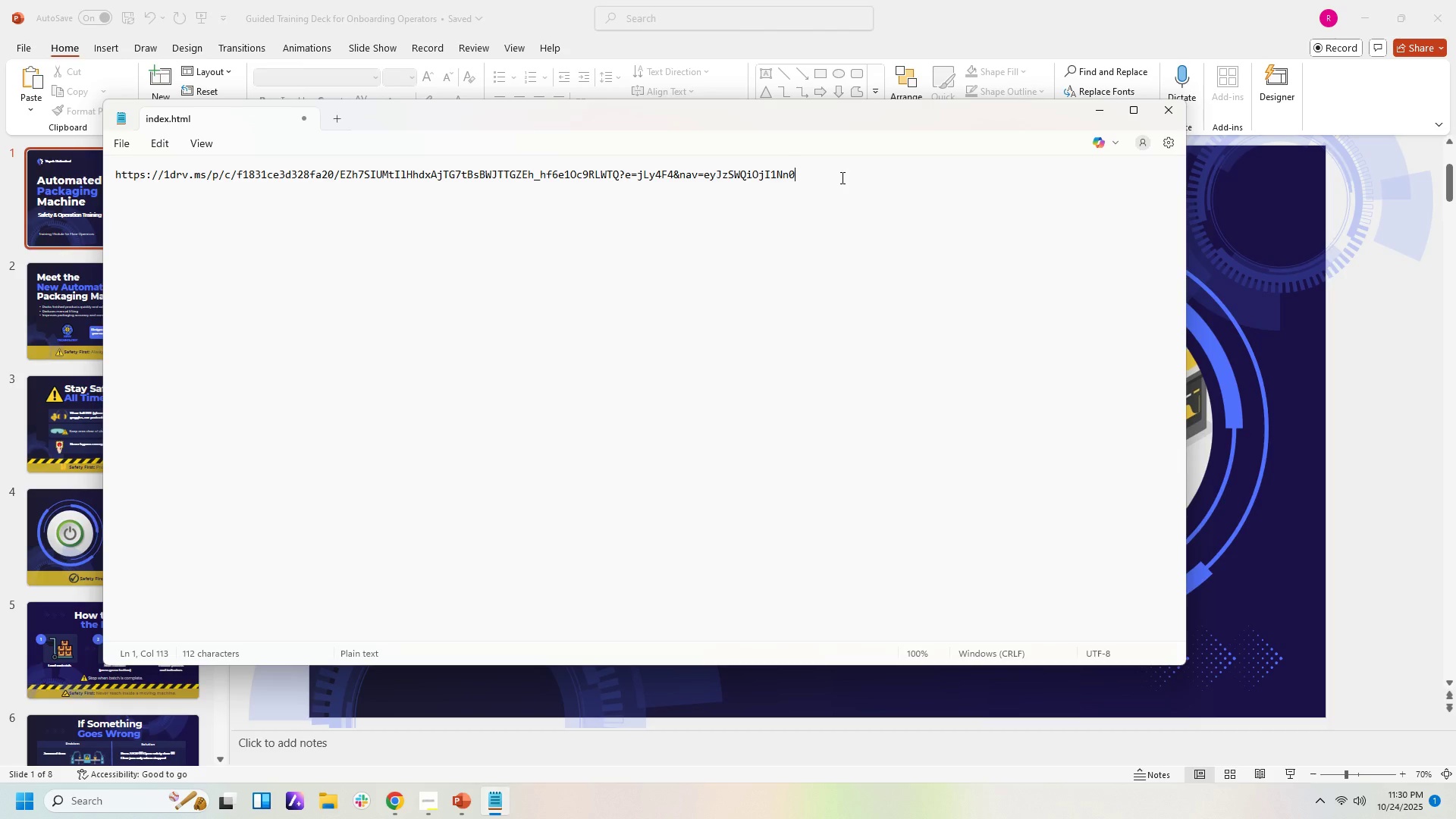 
key(NumpadEnter)
 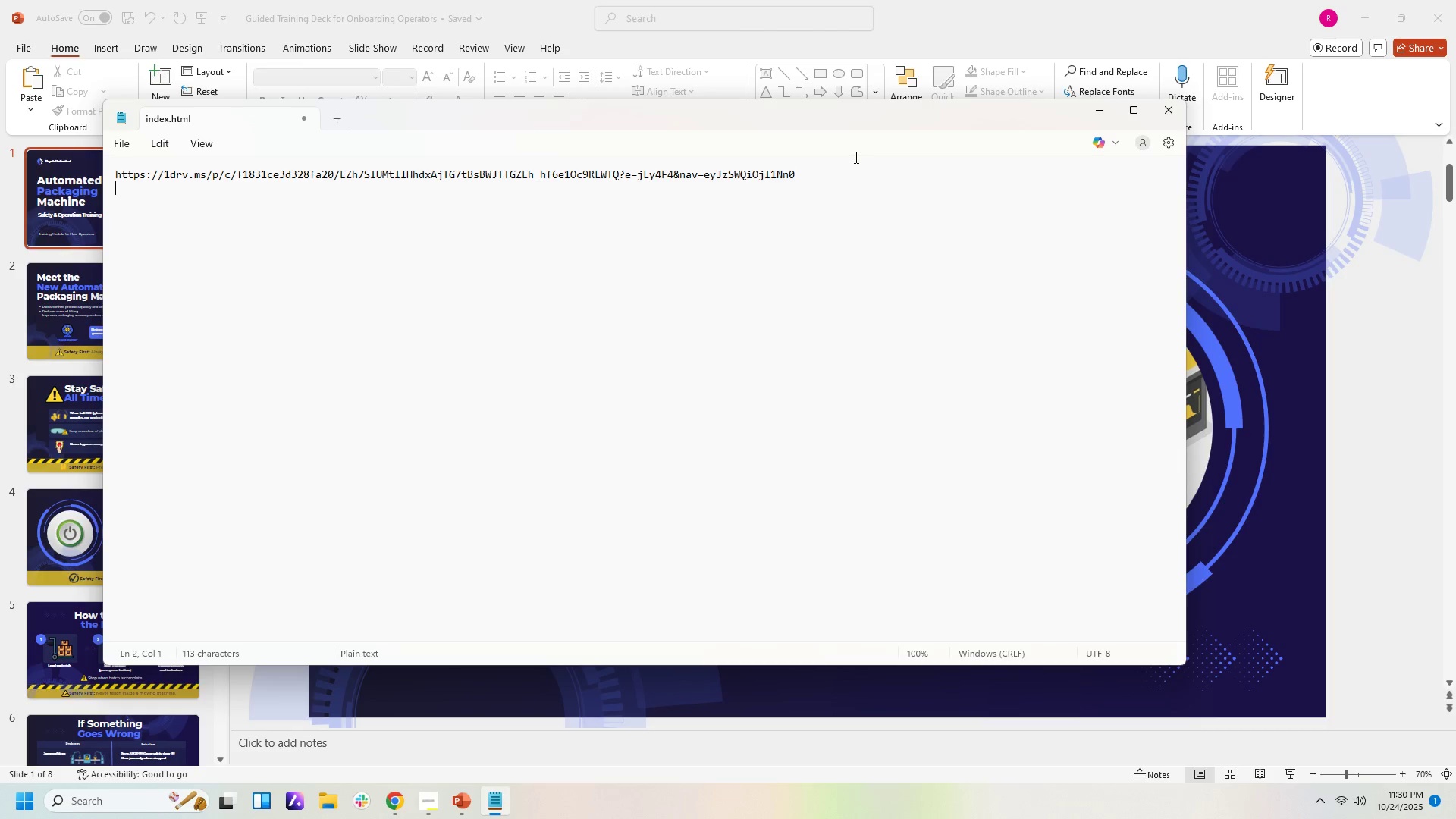 
key(NumpadEnter)
 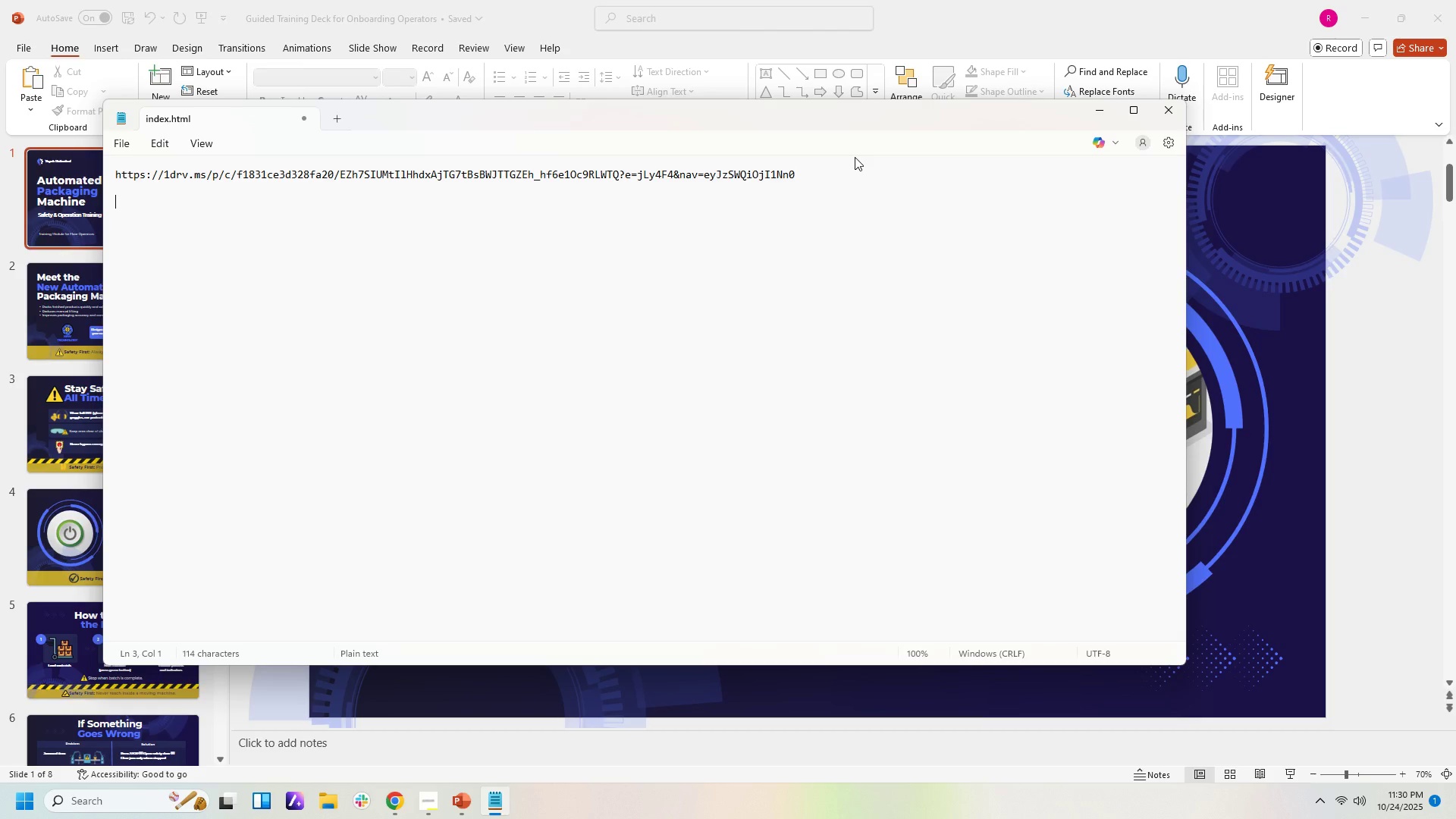 
key(Control+V)
 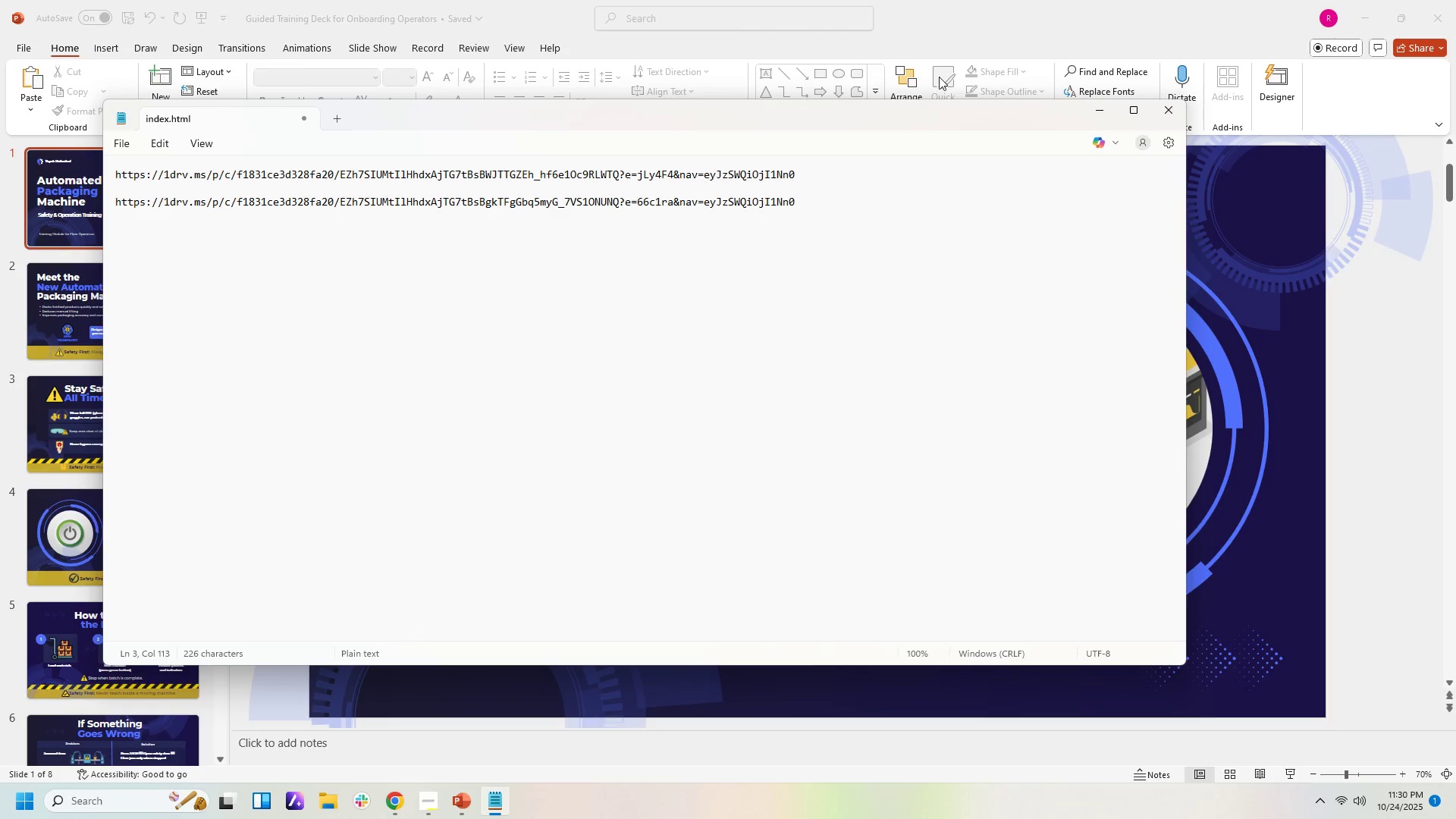 
left_click_drag(start_coordinate=[868, 181], to_coordinate=[268, 152])
 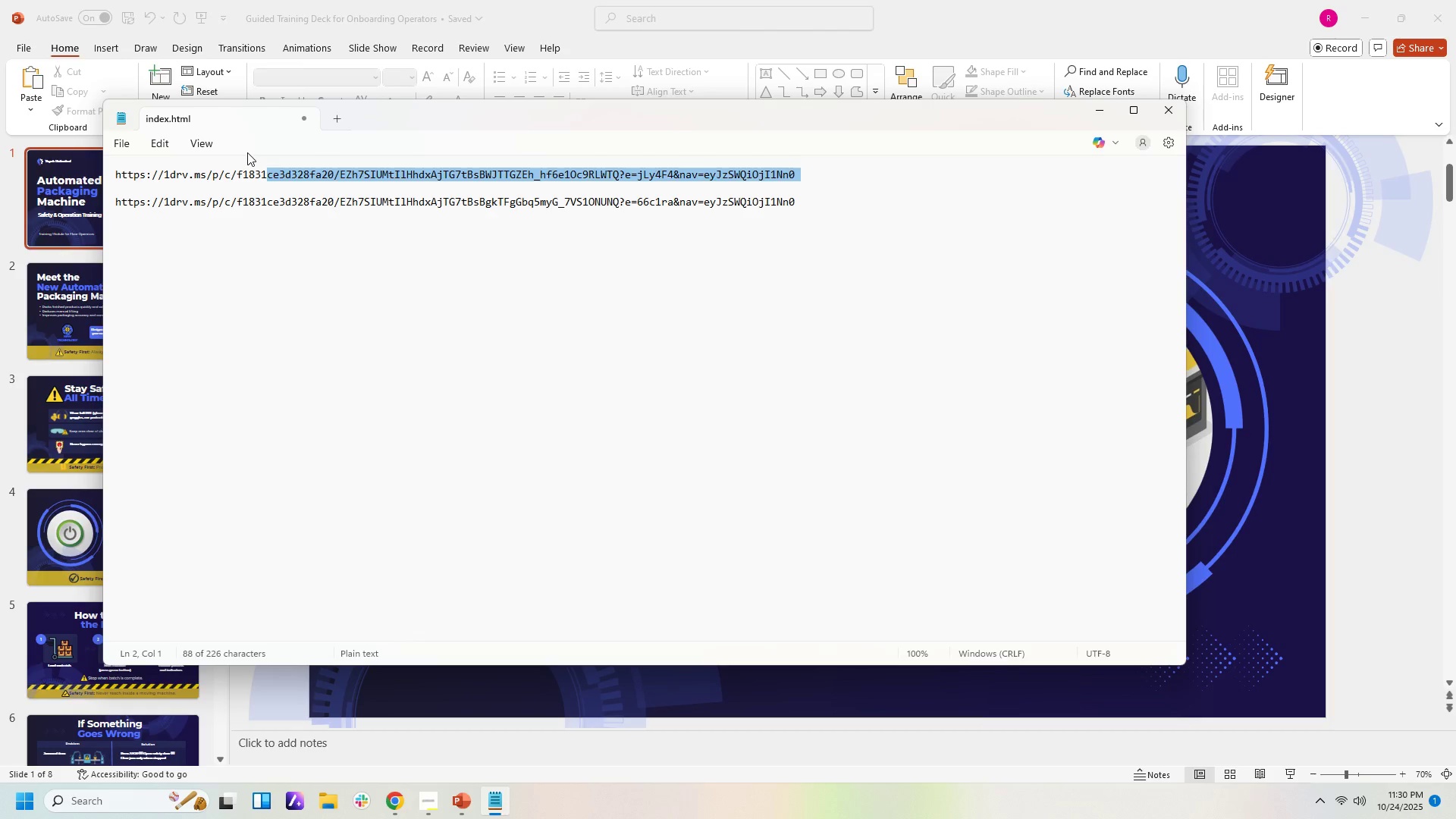 
hold_key(key=Backspace, duration=1.5)
 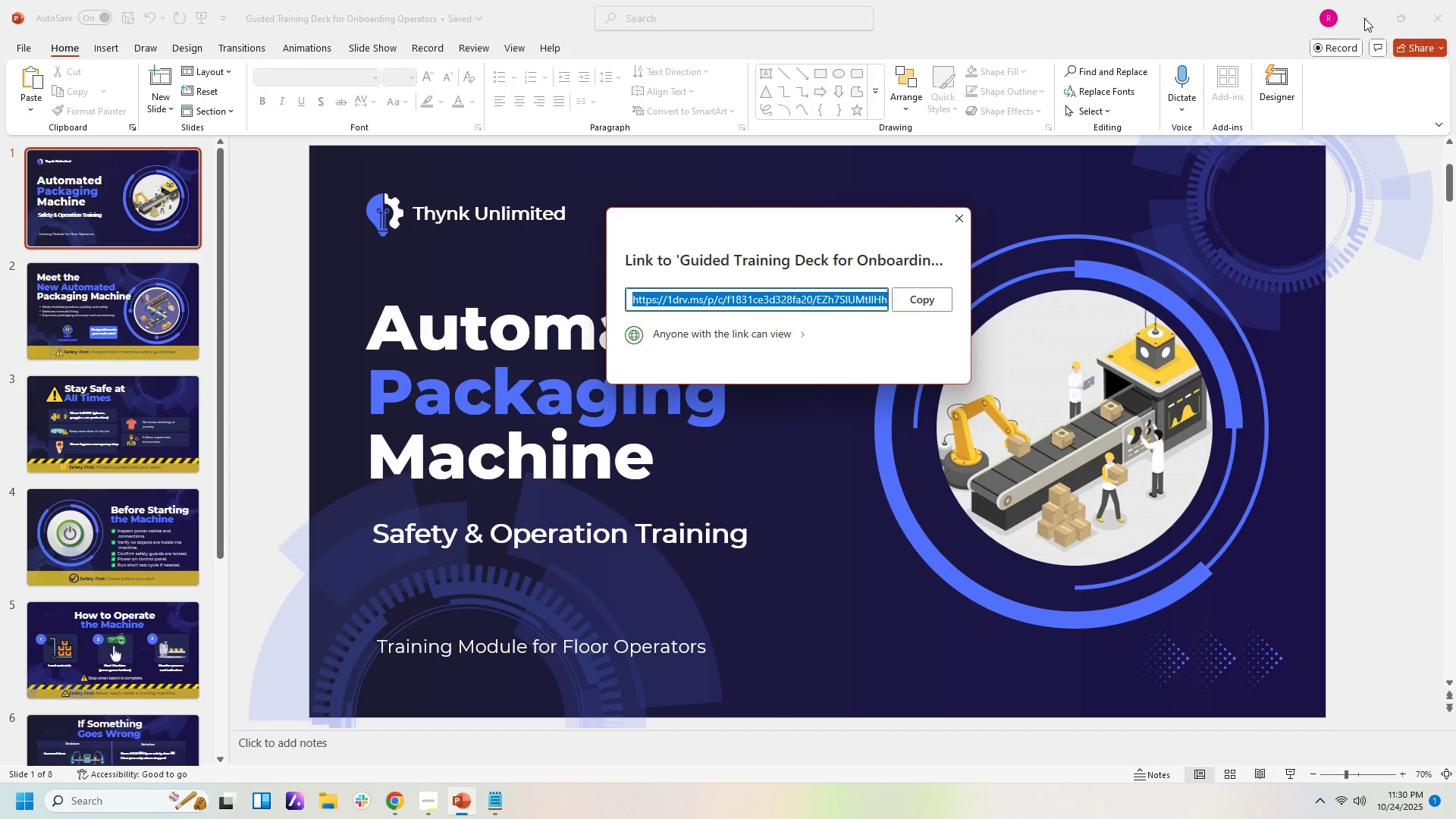 
left_click([950, 217])
 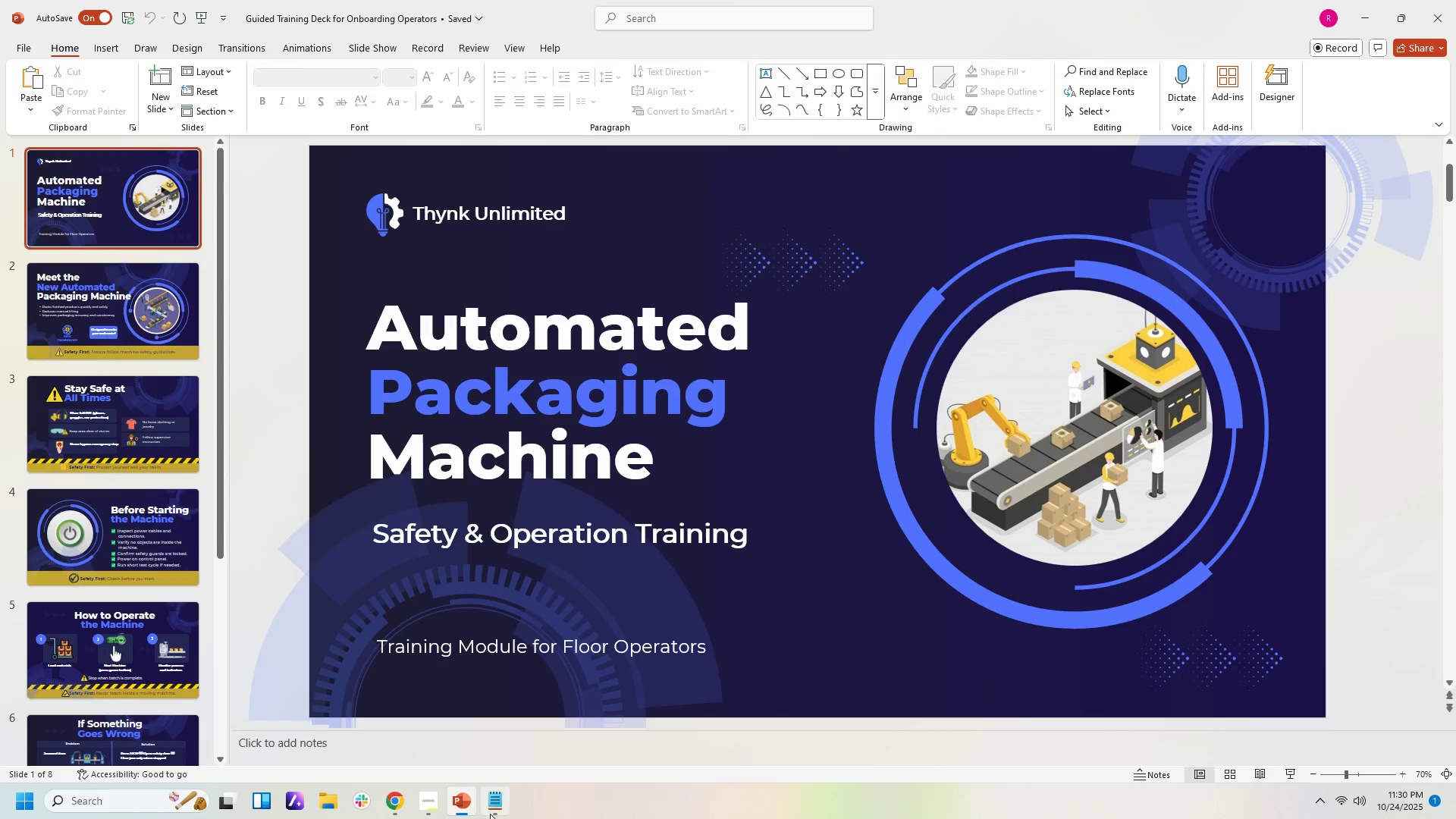 
left_click([495, 810])
 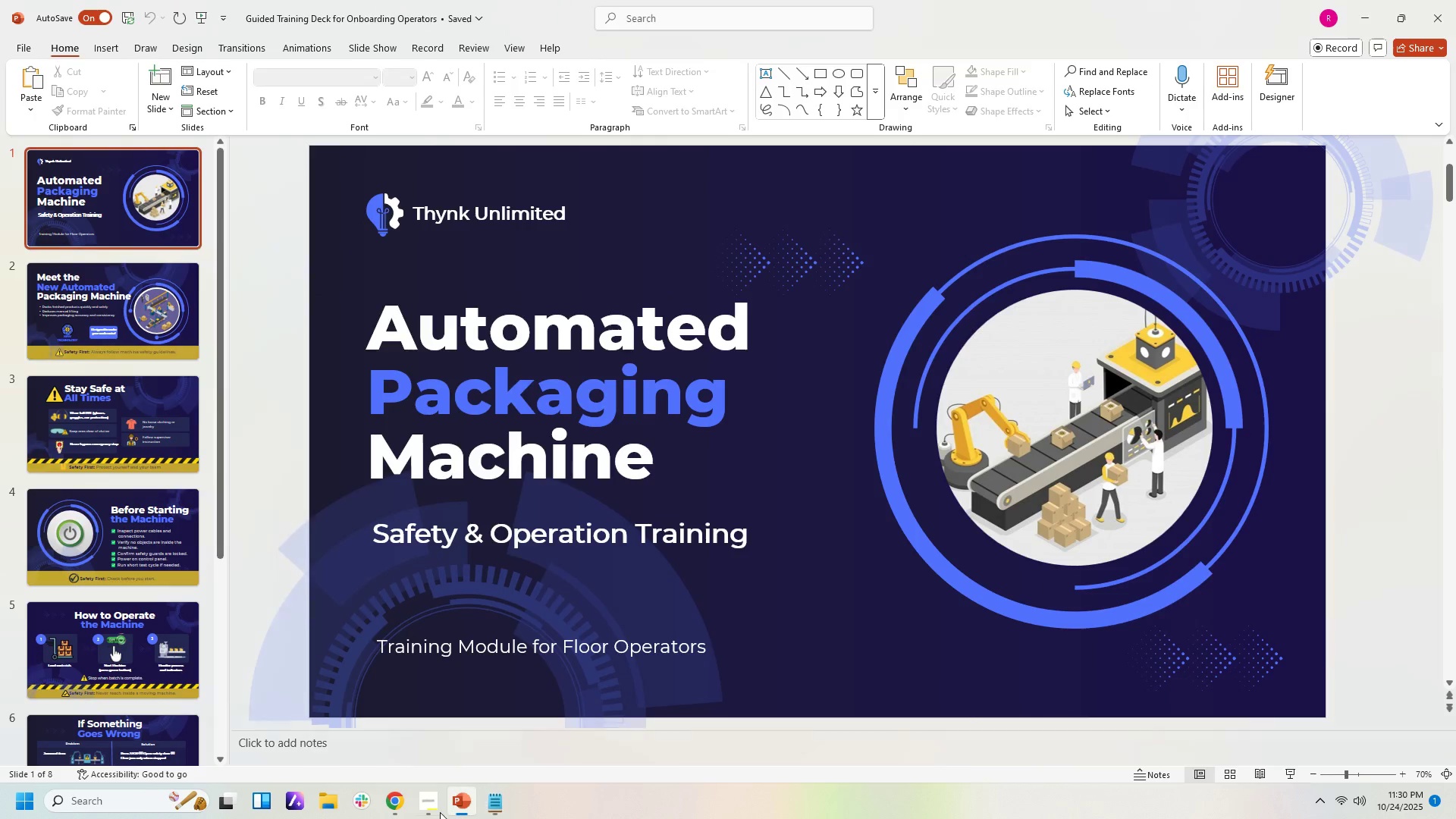 
left_click([436, 813])